 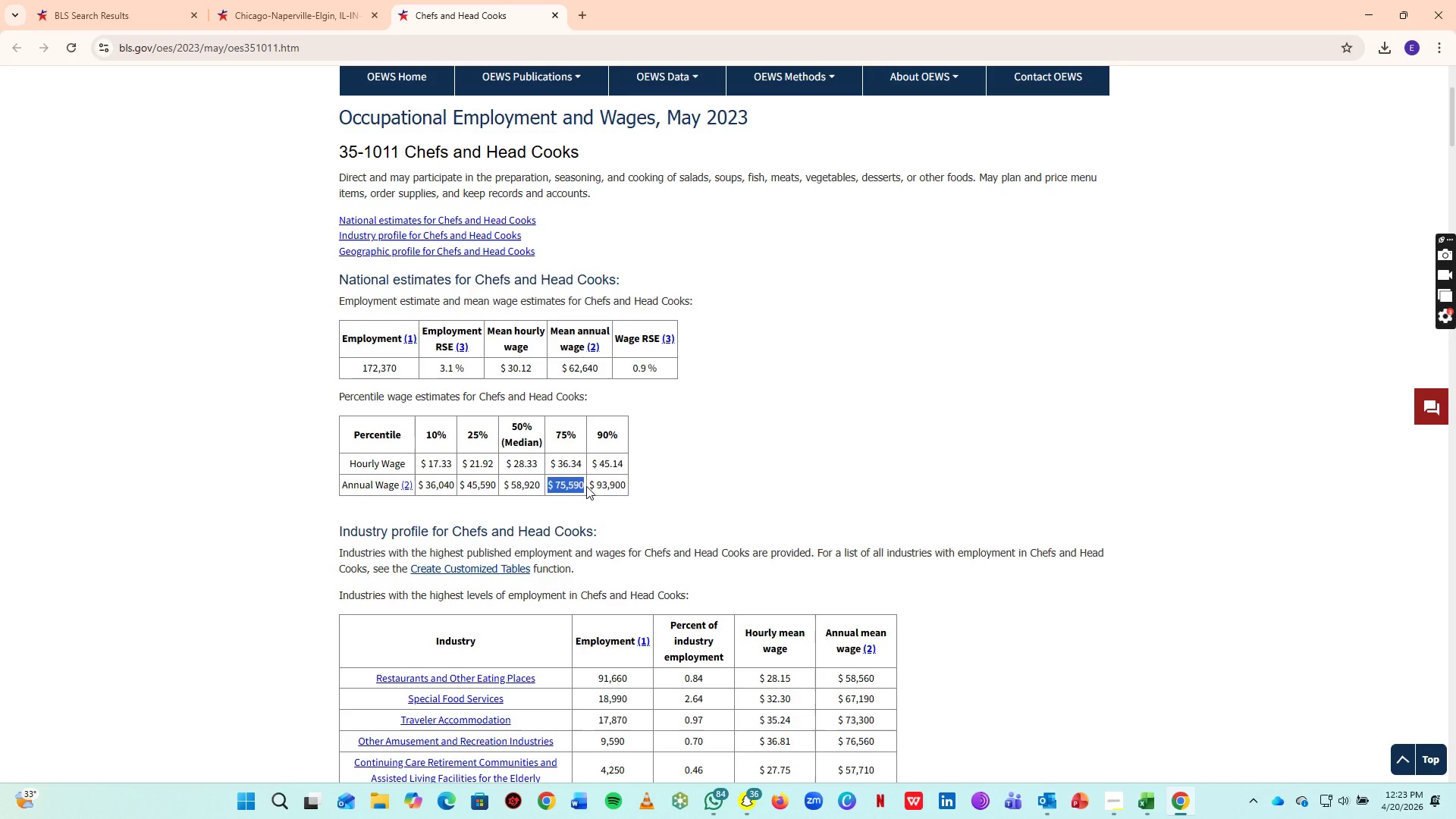 
key(Control+C)
 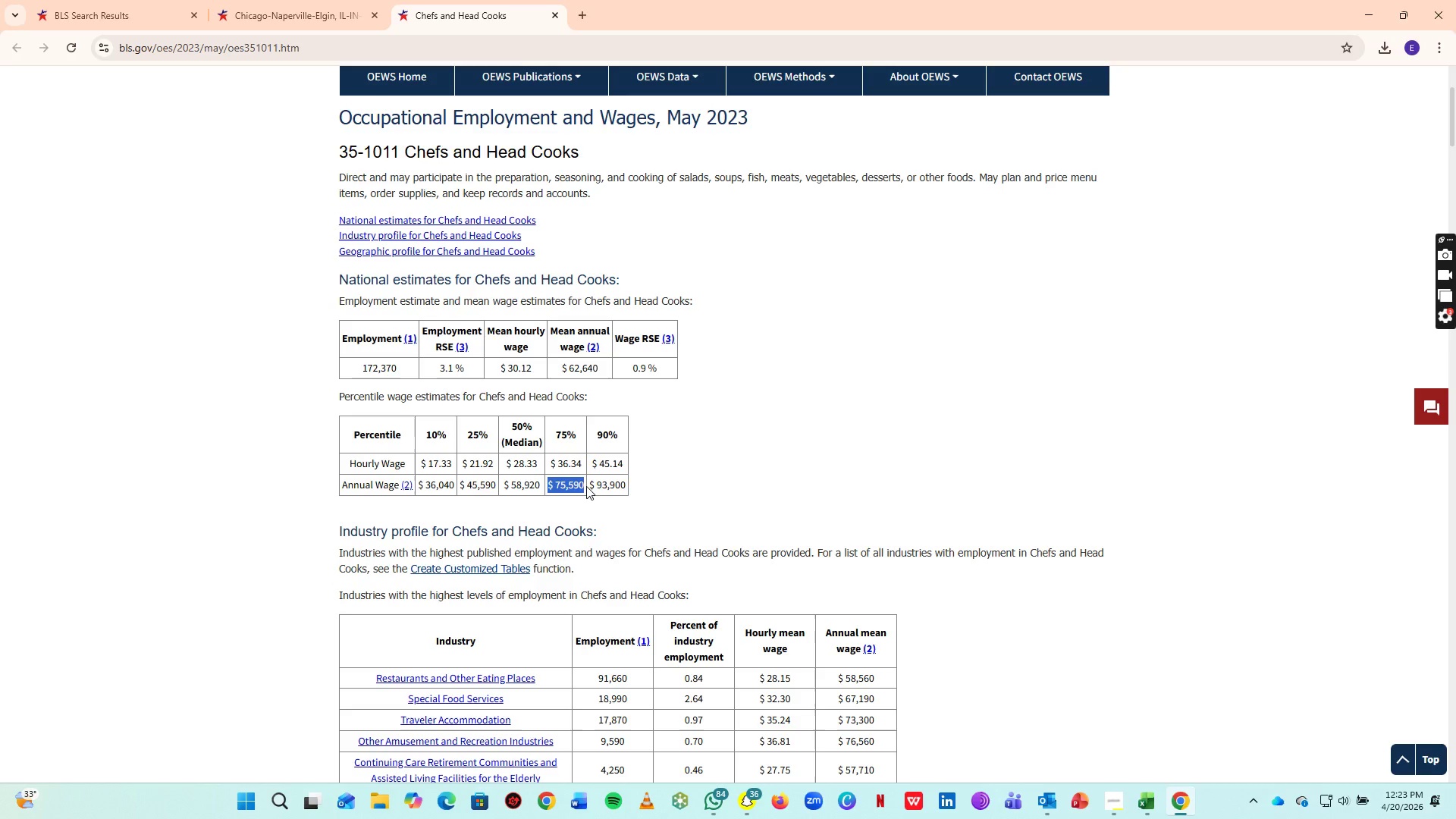 
key(Control+C)
 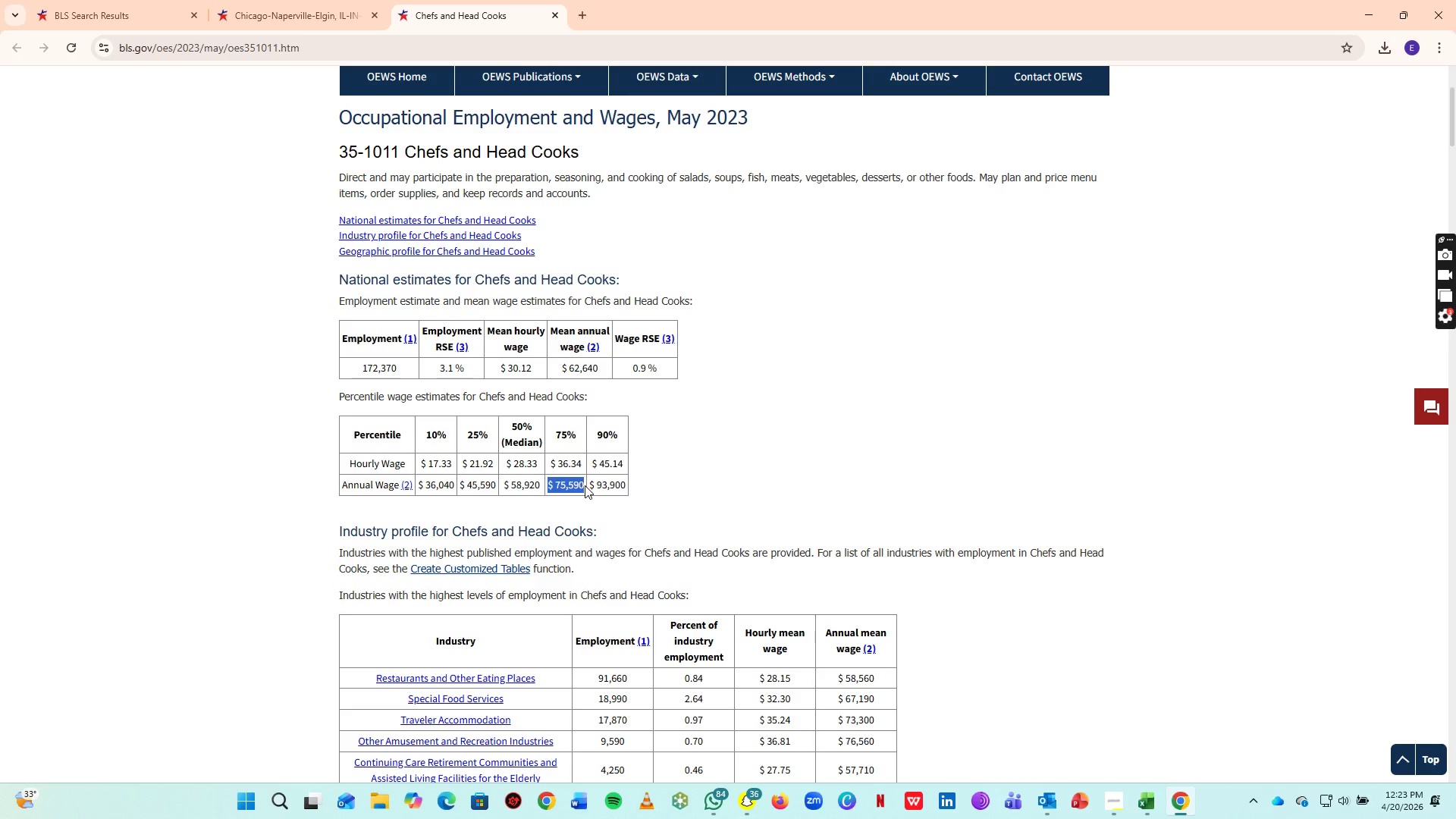 
key(Alt+AltLeft)
 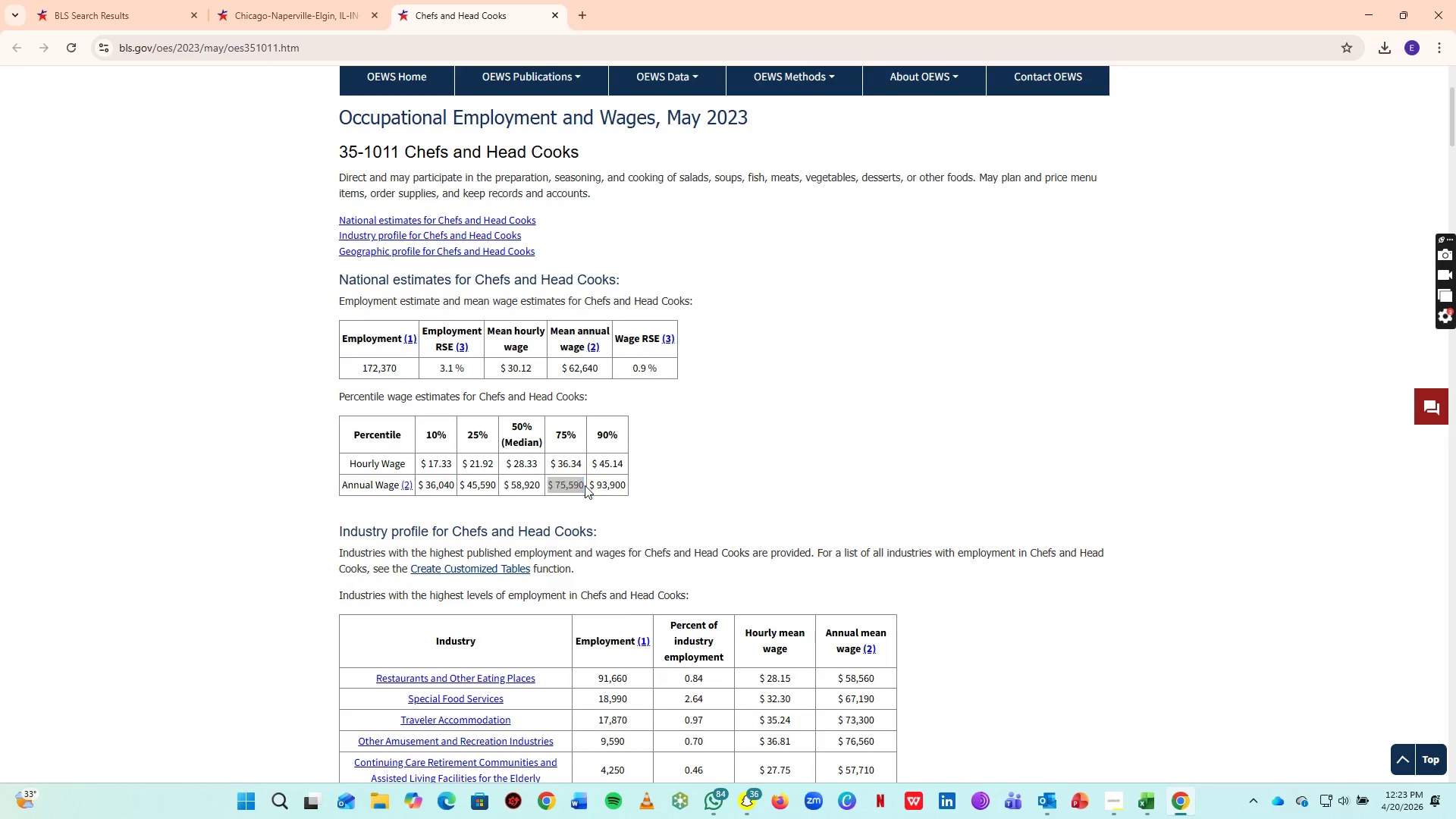 
key(Alt+Tab)
 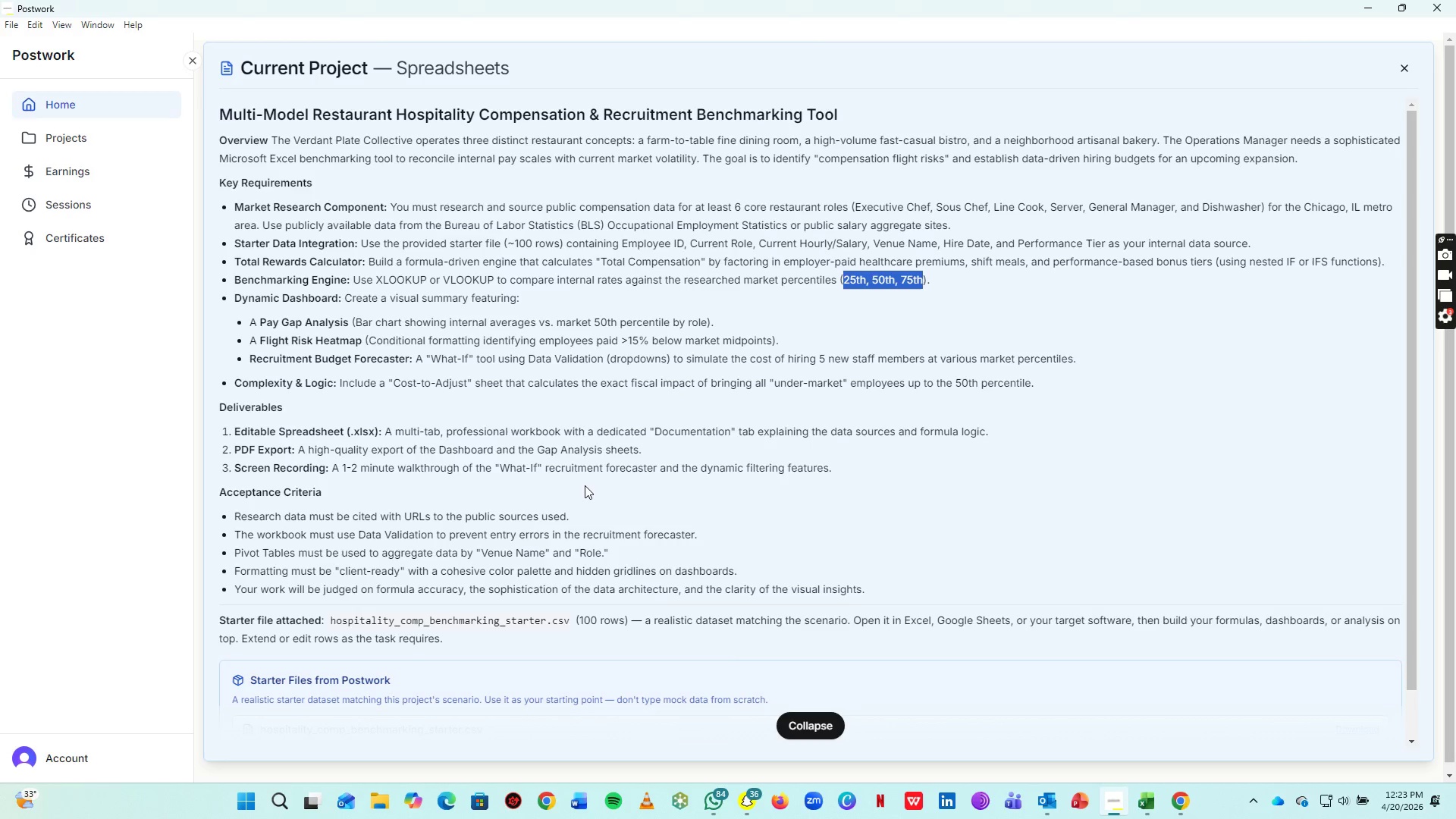 
key(Alt+Tab)
 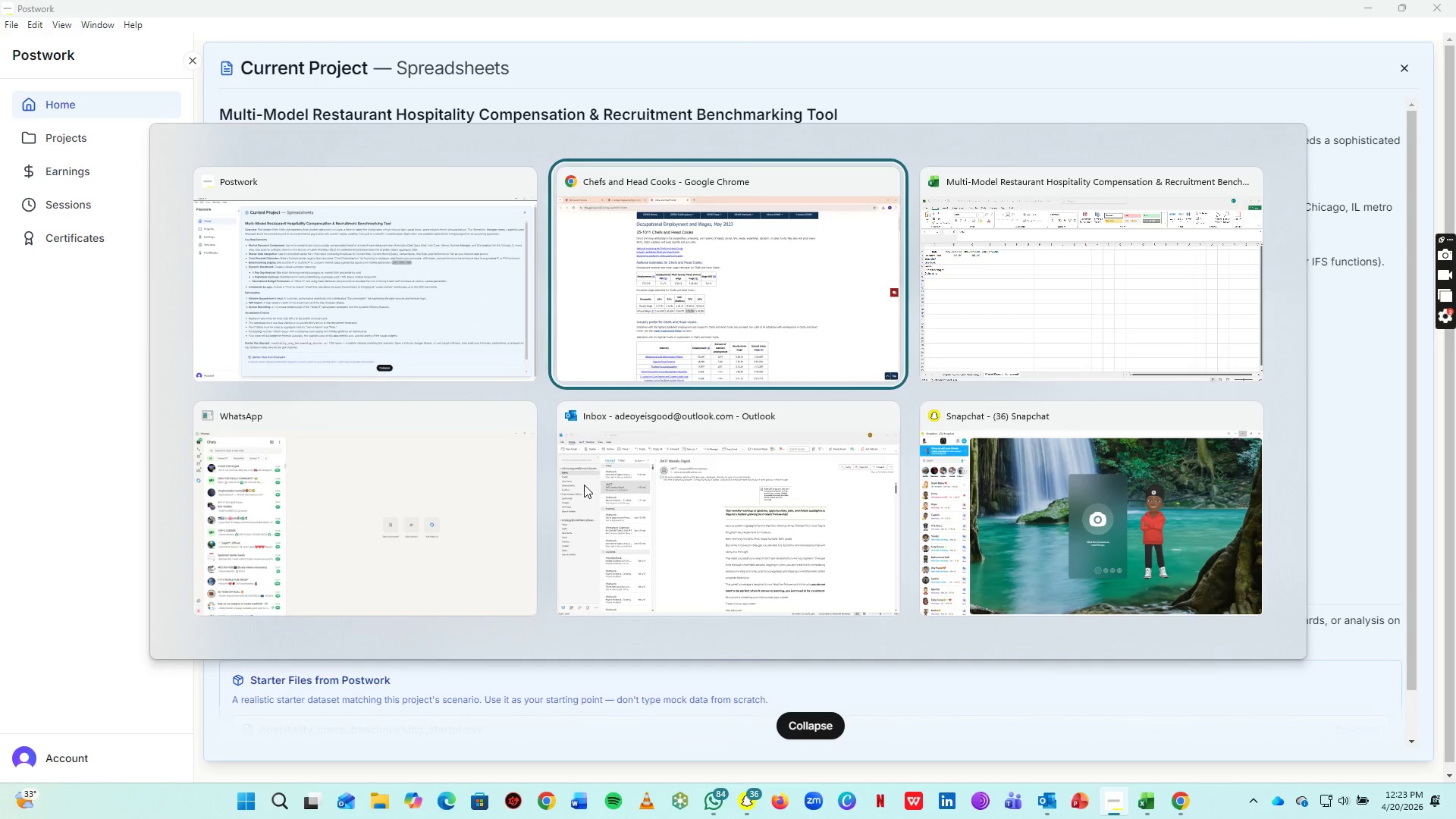 
key(Alt+Tab)
 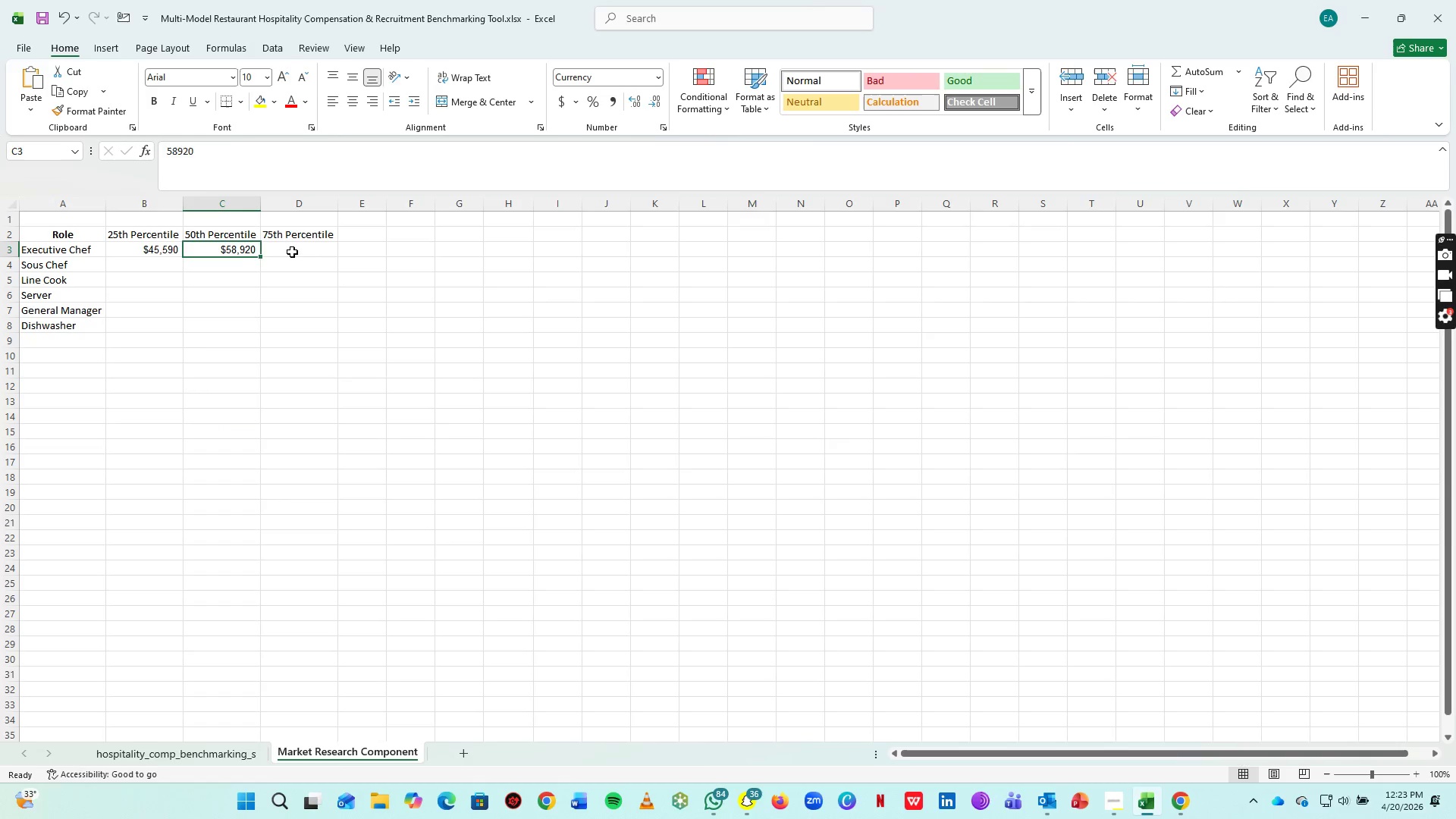 
left_click([292, 252])
 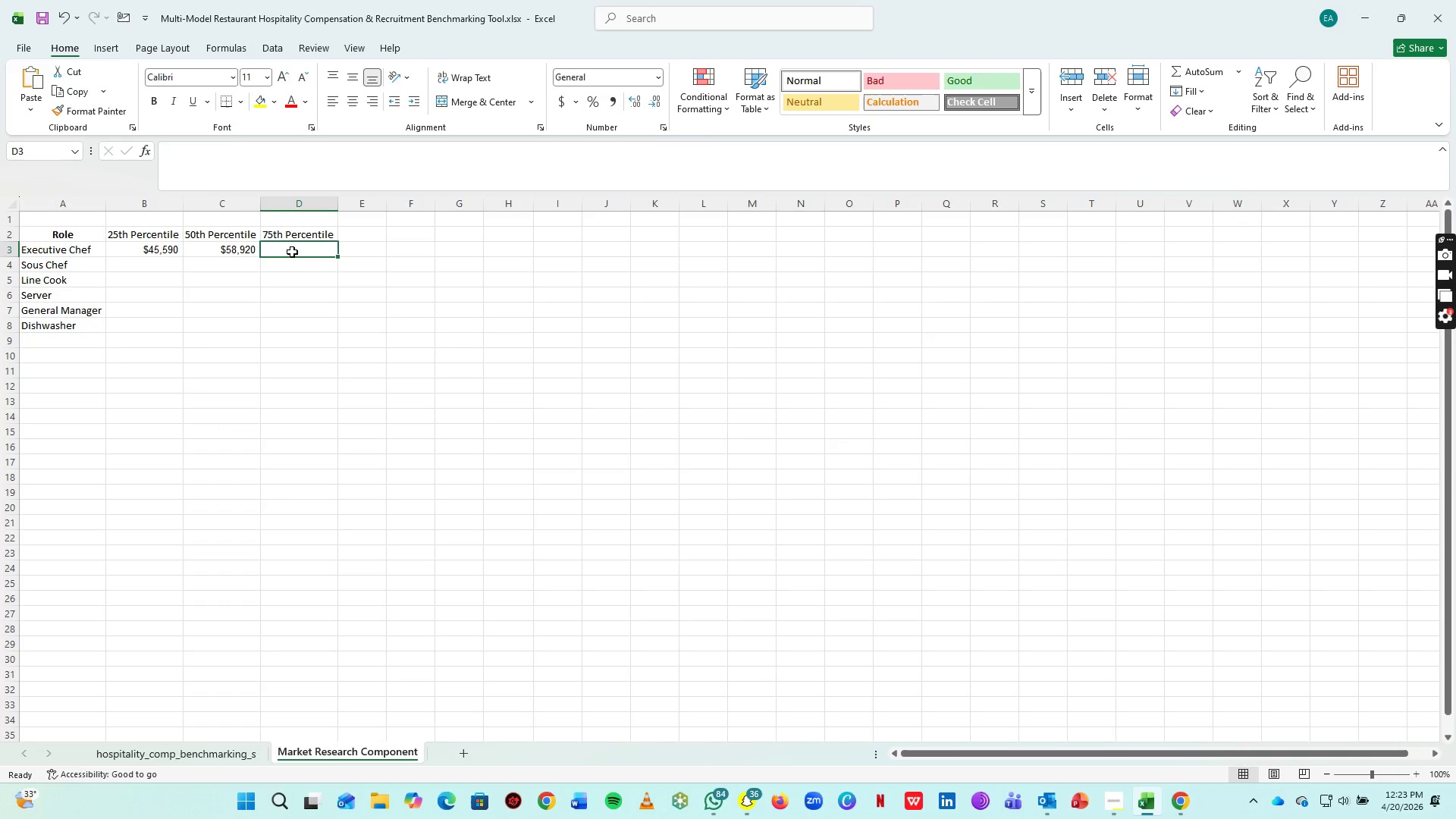 
key(Control+V)
 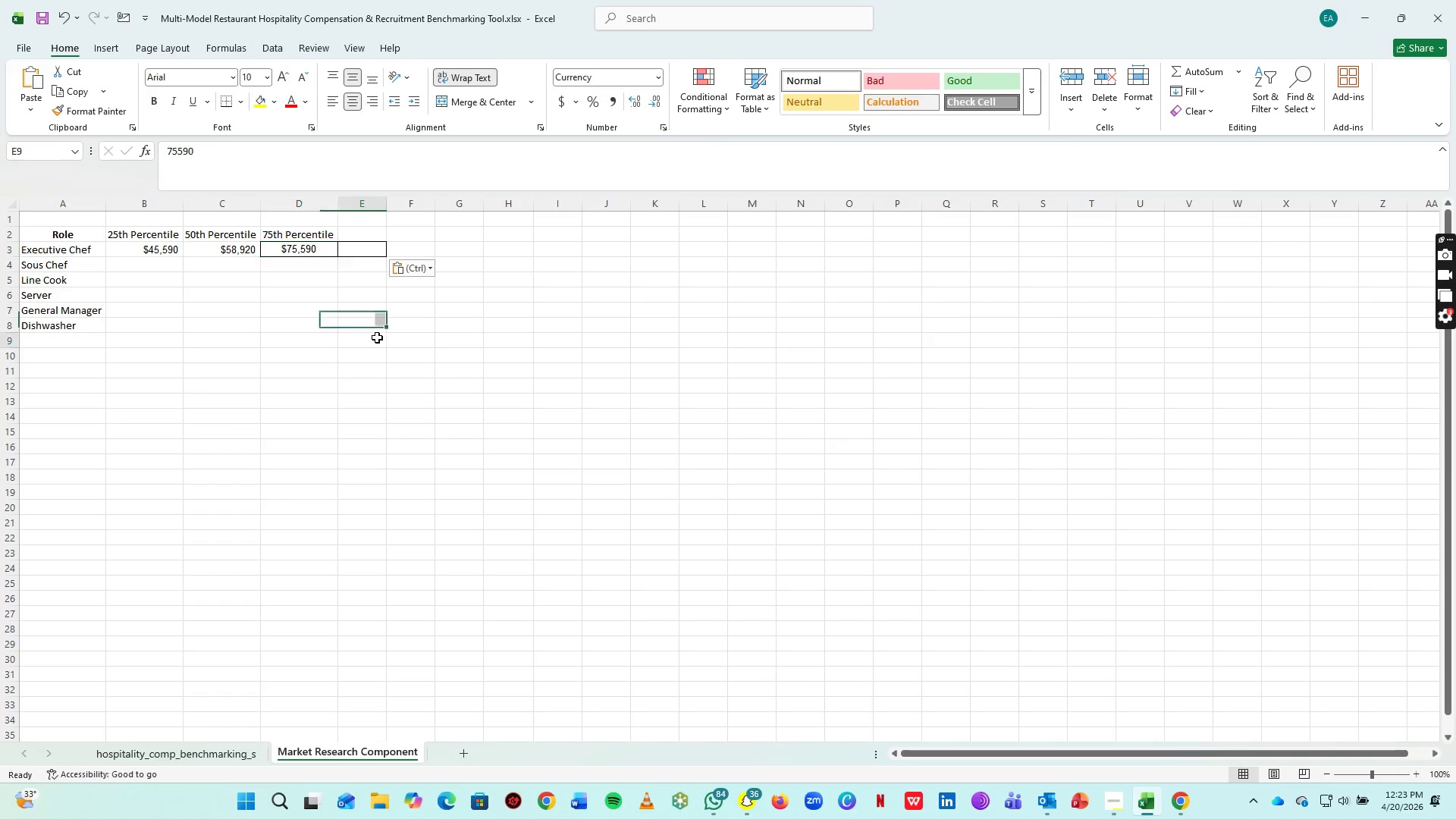 
left_click([377, 337])
 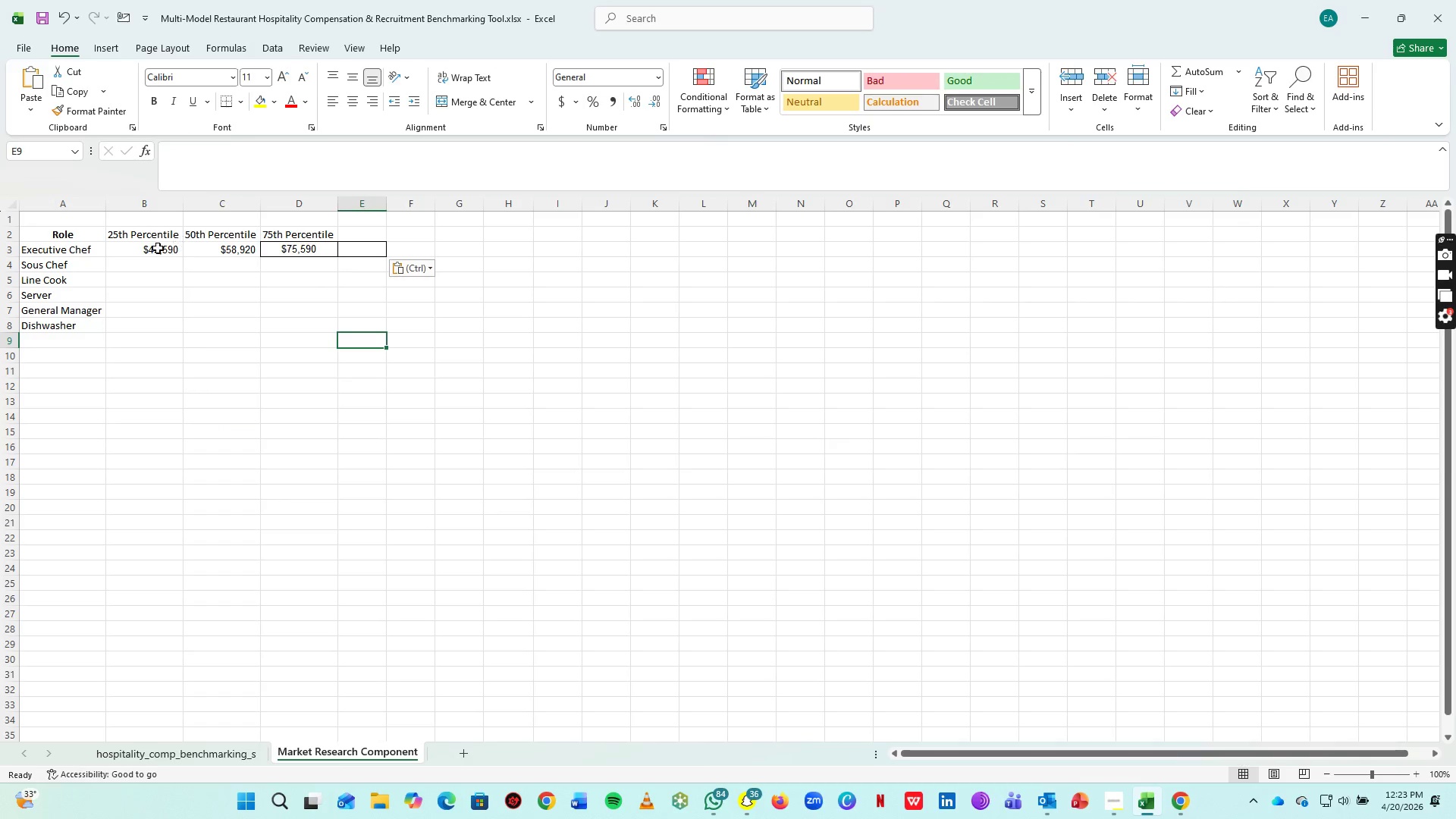 
left_click_drag(start_coordinate=[158, 248], to_coordinate=[289, 245])
 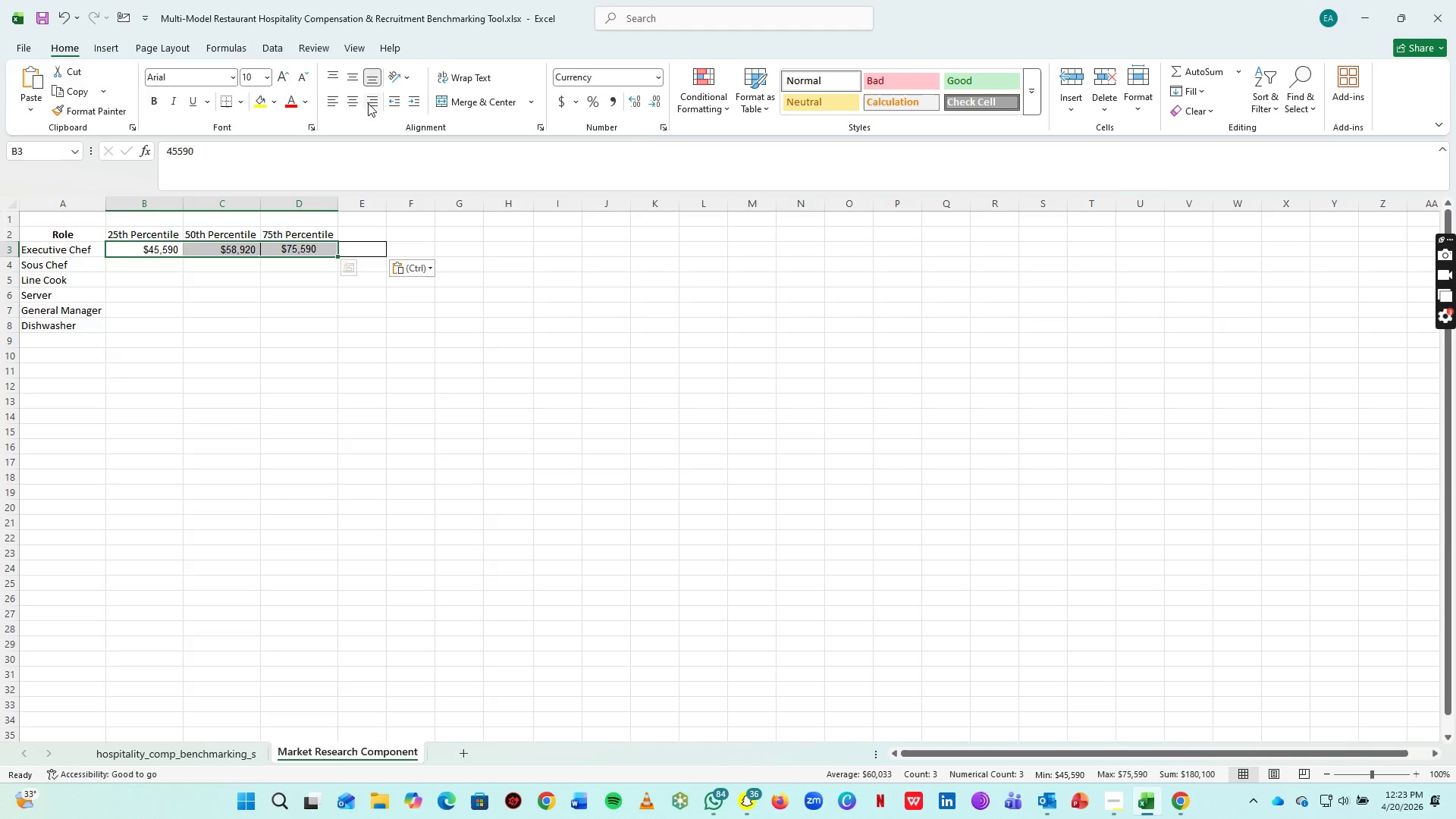 
left_click([370, 103])
 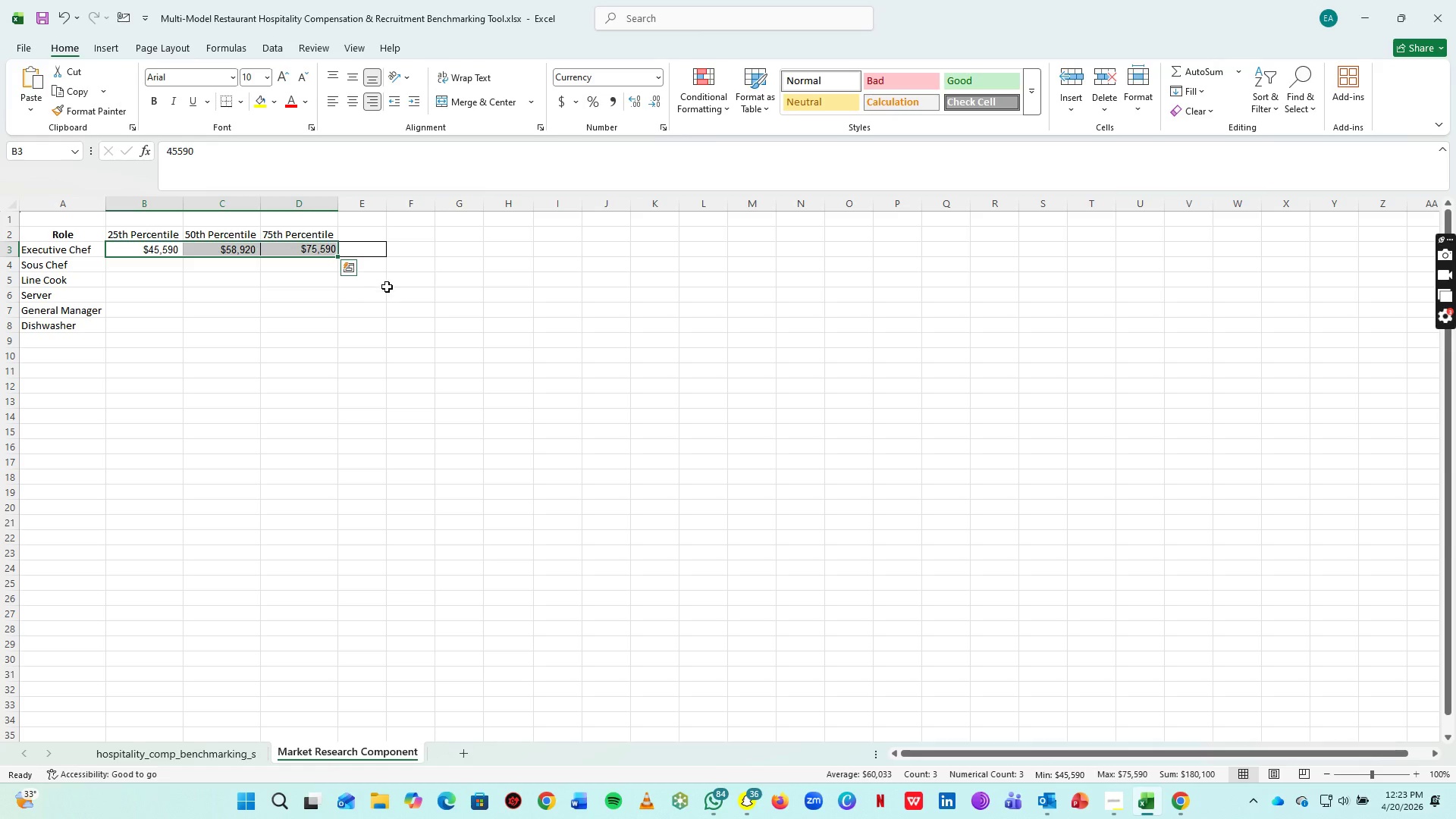 
left_click([387, 287])
 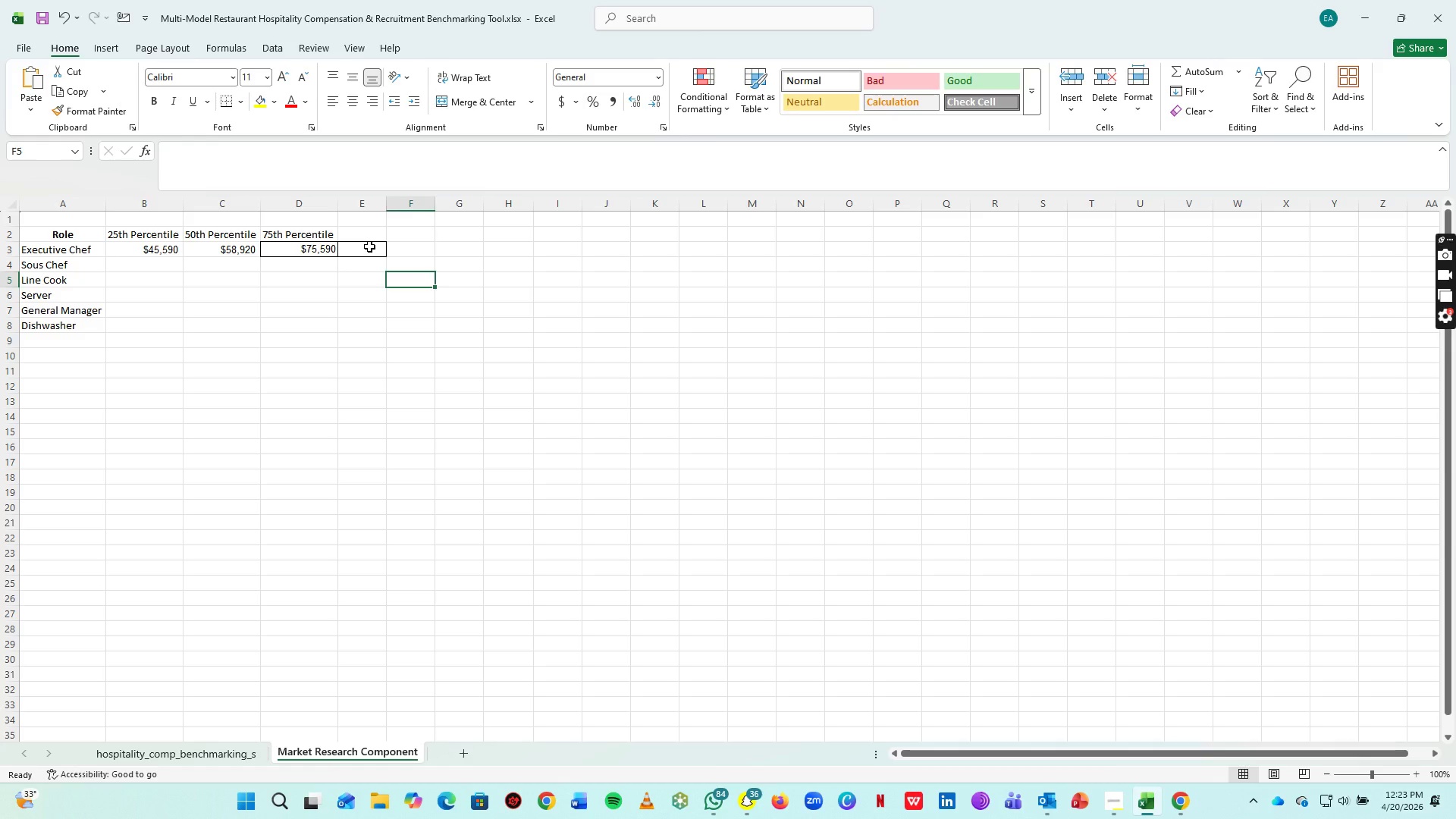 
left_click([369, 246])
 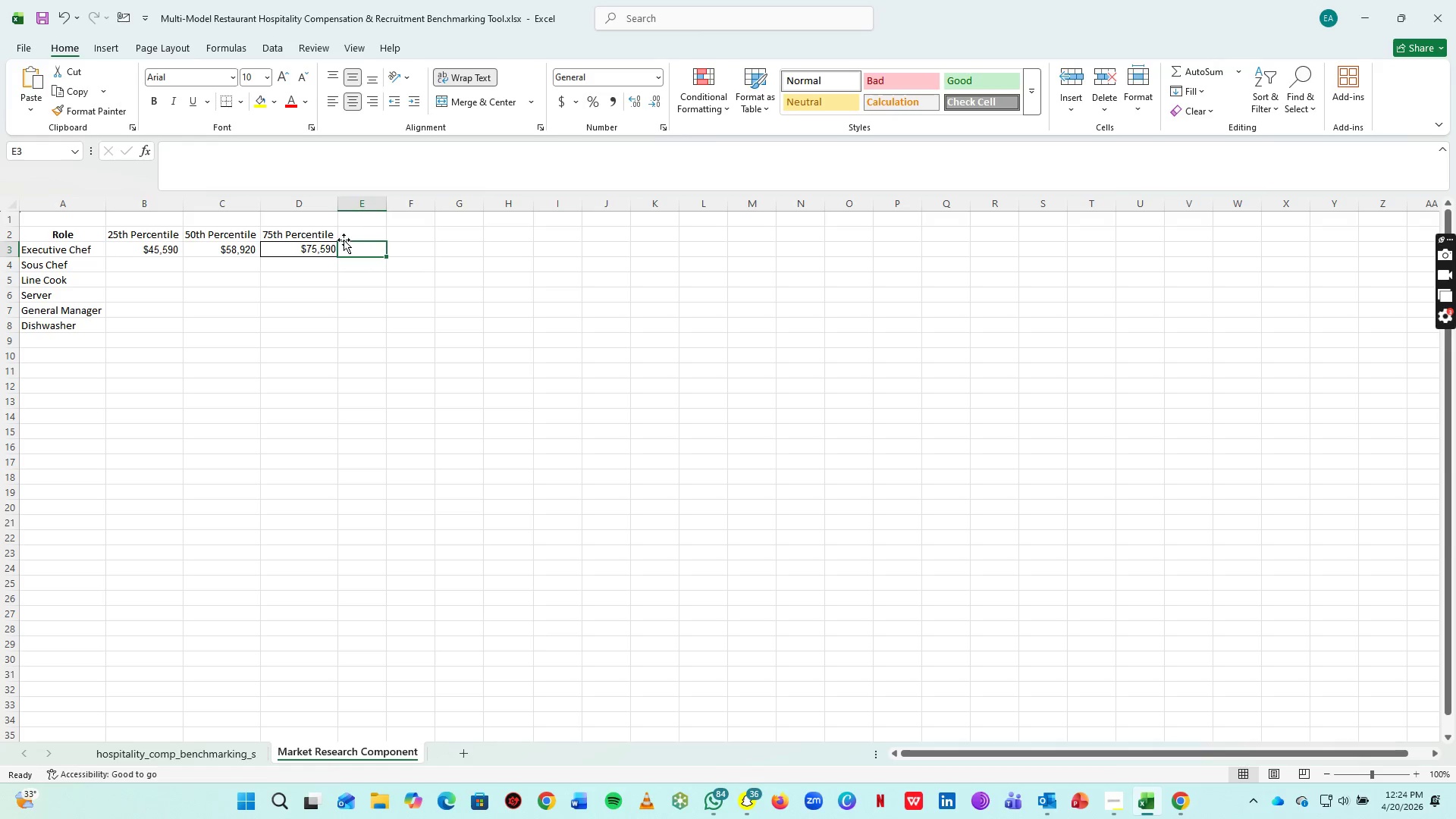 
left_click_drag(start_coordinate=[320, 245], to_coordinate=[344, 249])
 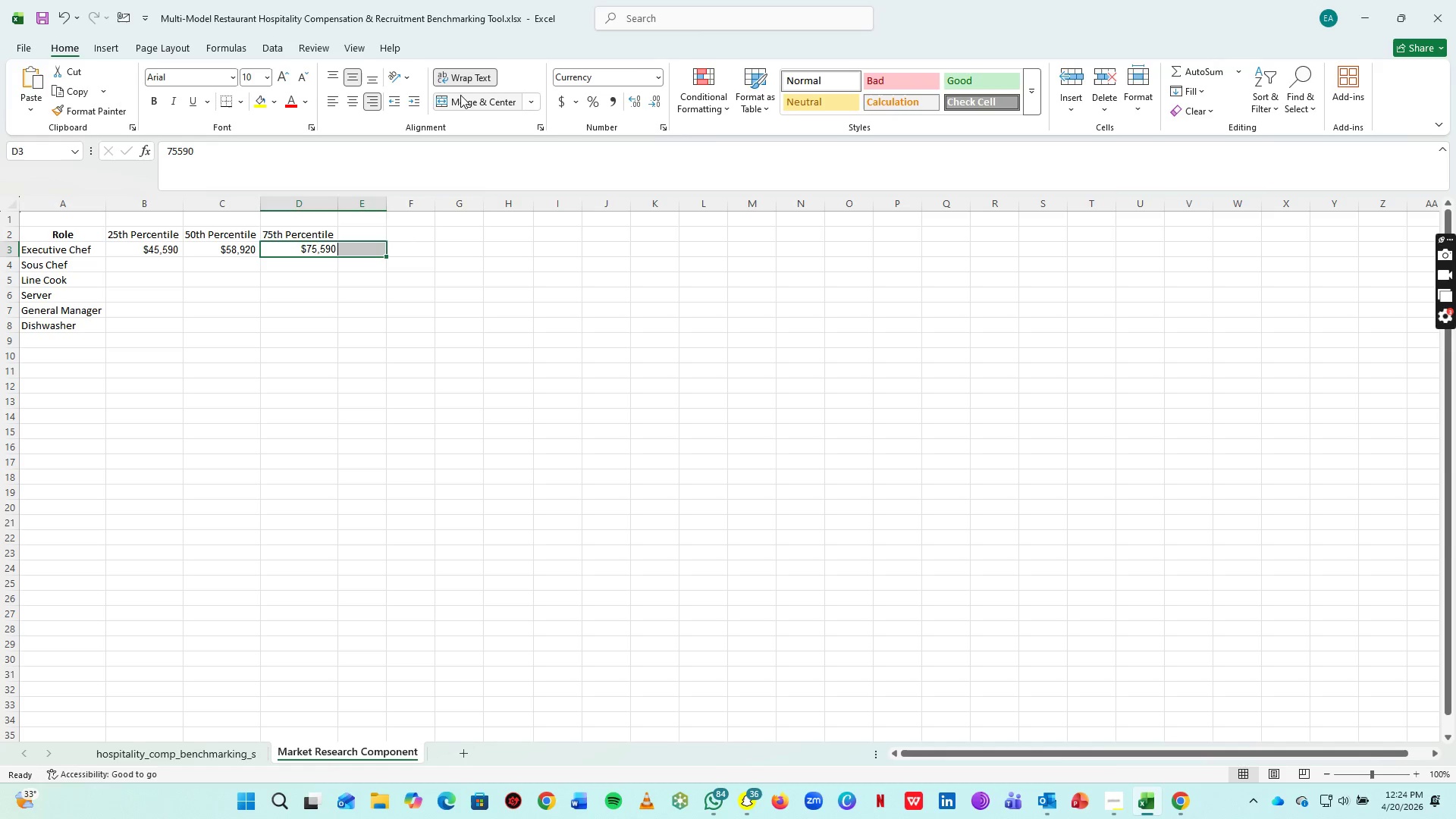 
wait(7.02)
 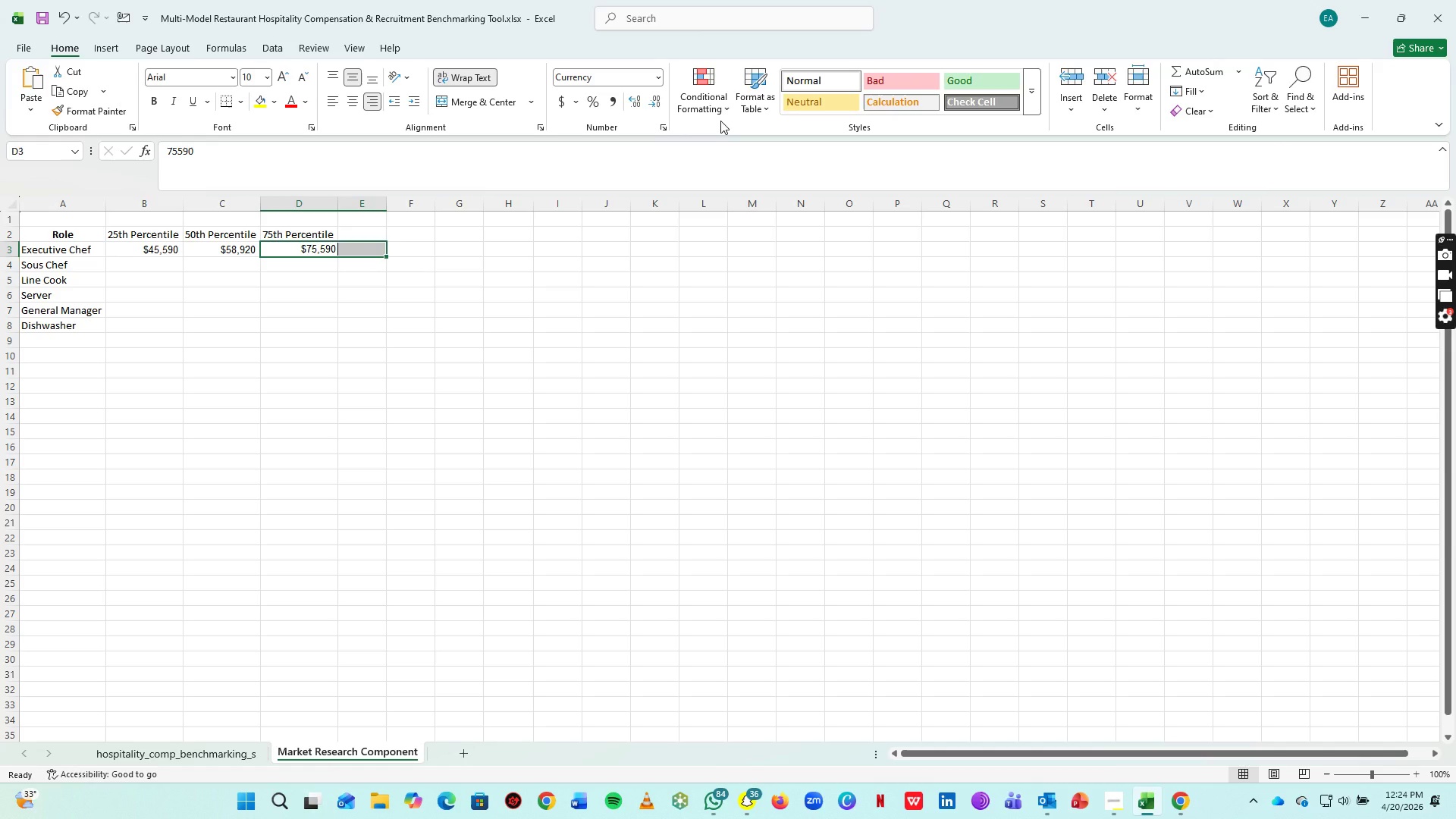 
left_click([238, 98])
 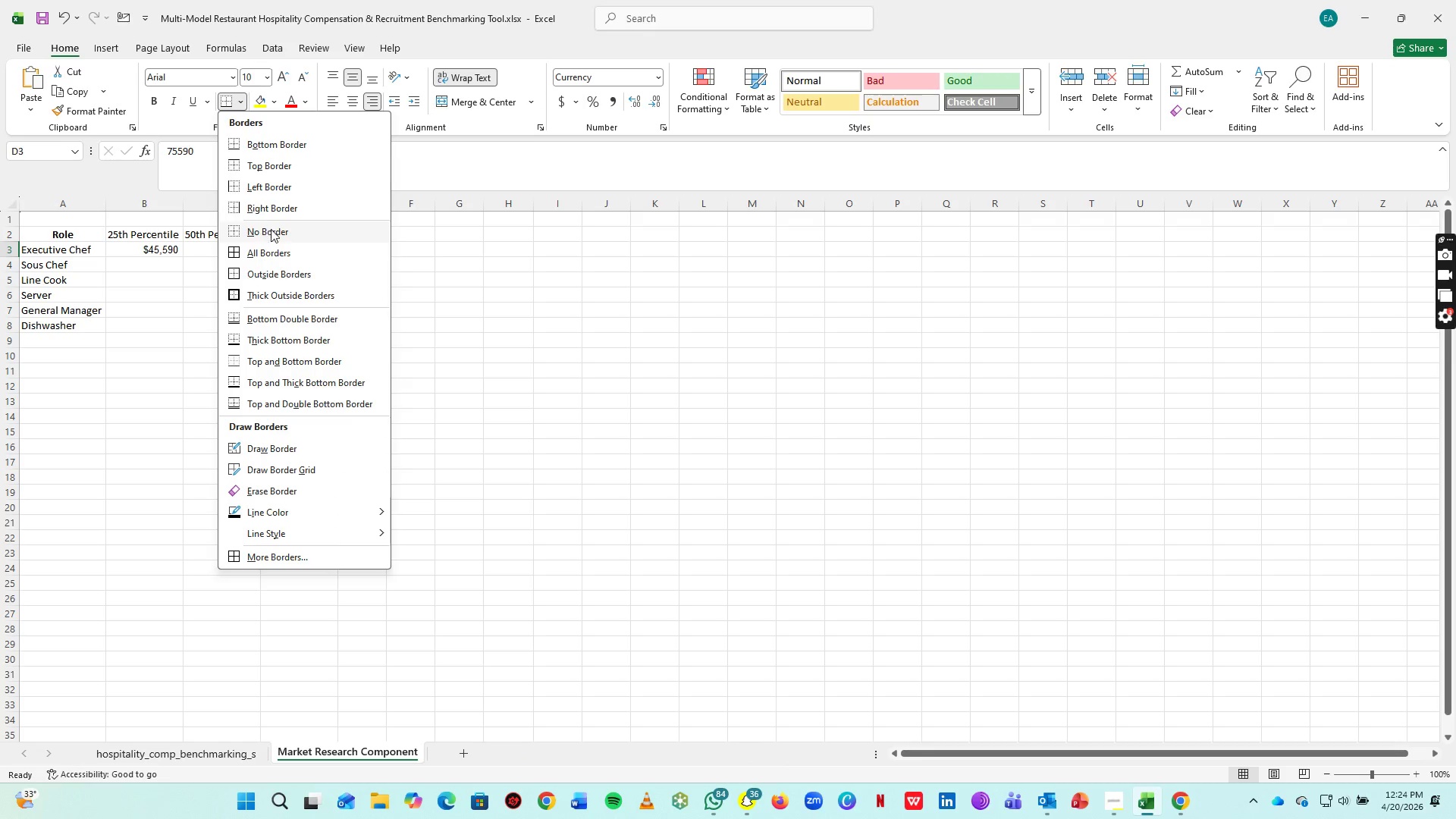 
double_click([579, 338])
 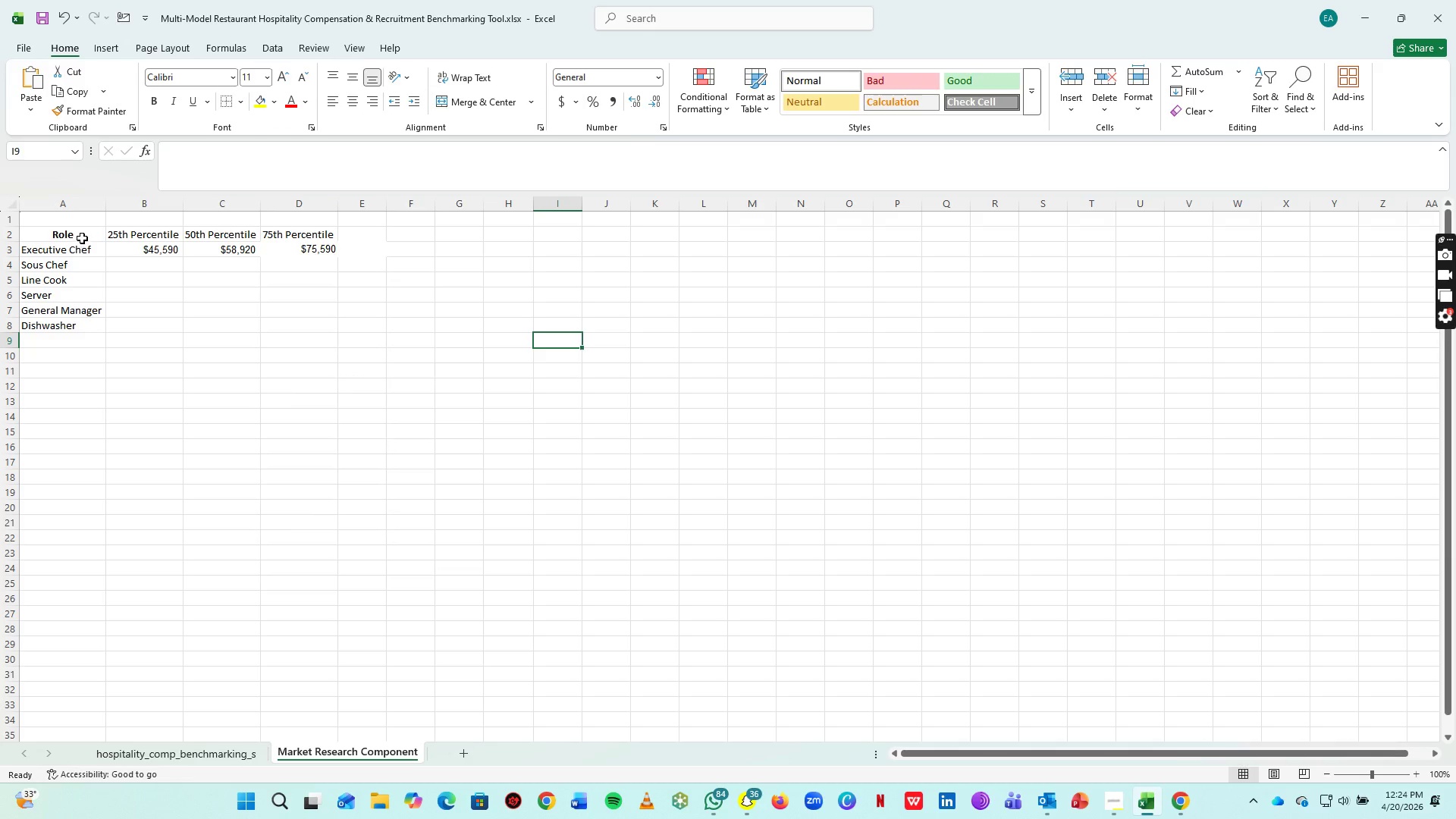 
left_click_drag(start_coordinate=[62, 233], to_coordinate=[315, 328])
 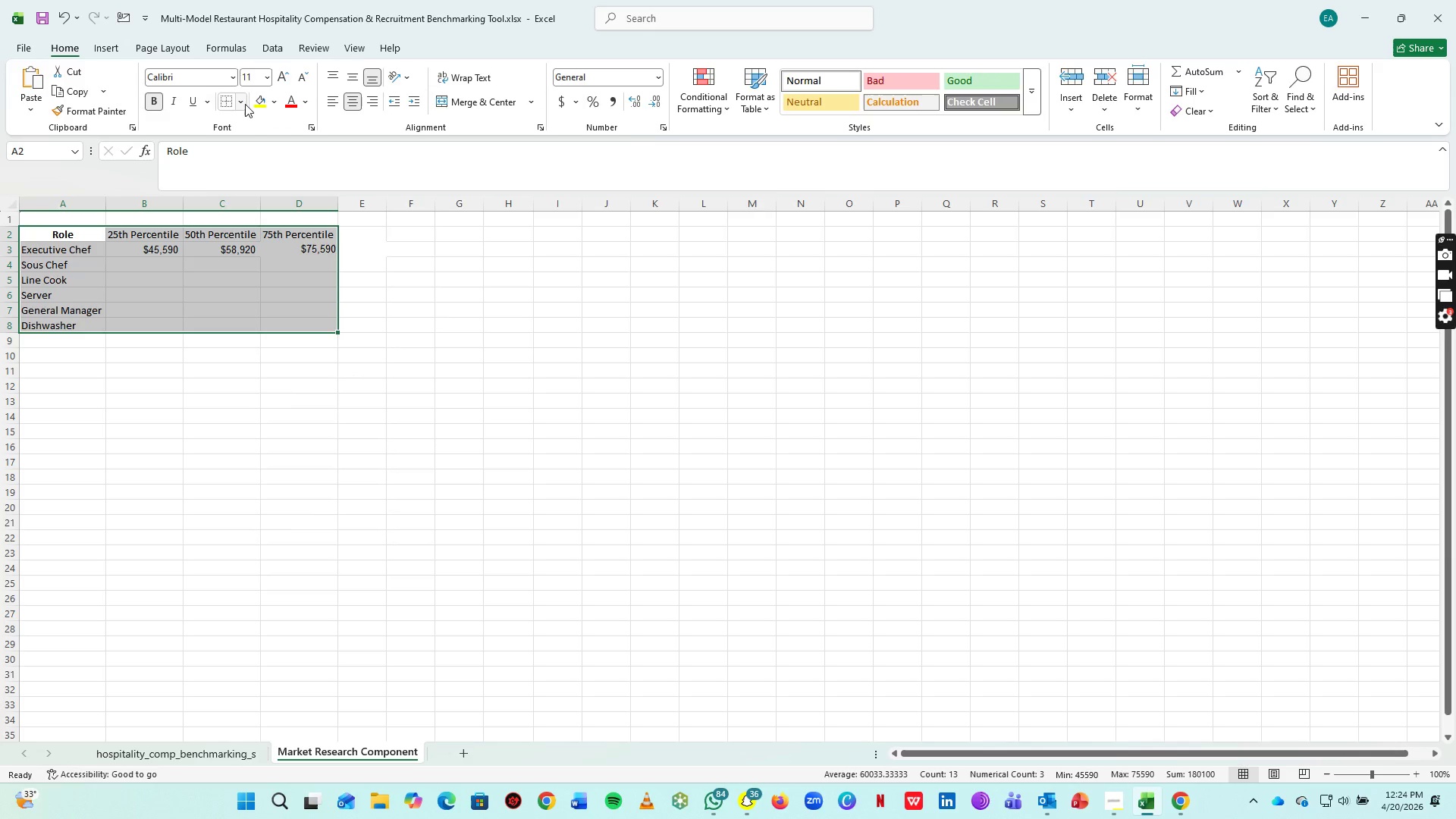 
left_click([243, 104])
 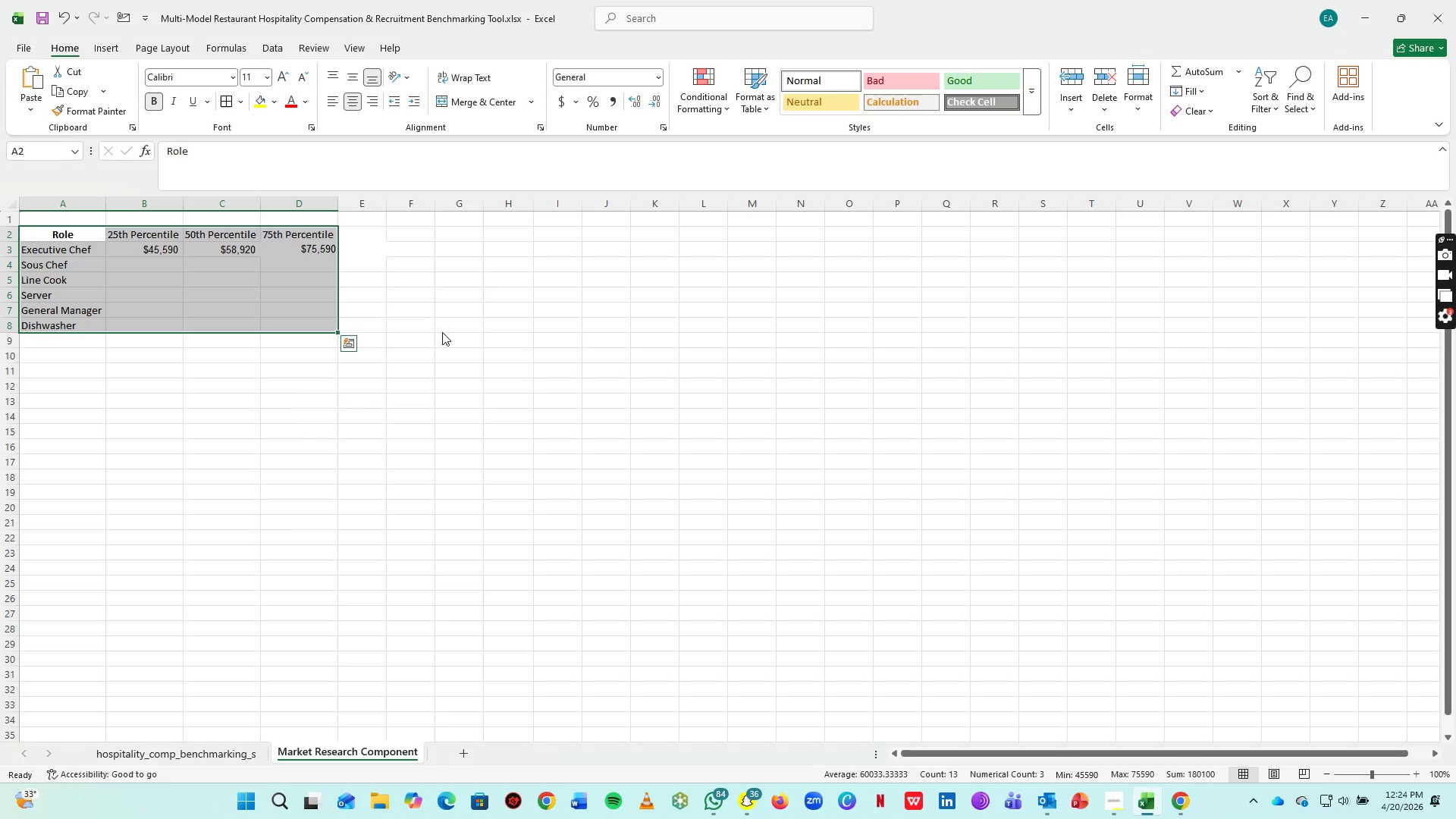 
double_click([488, 355])
 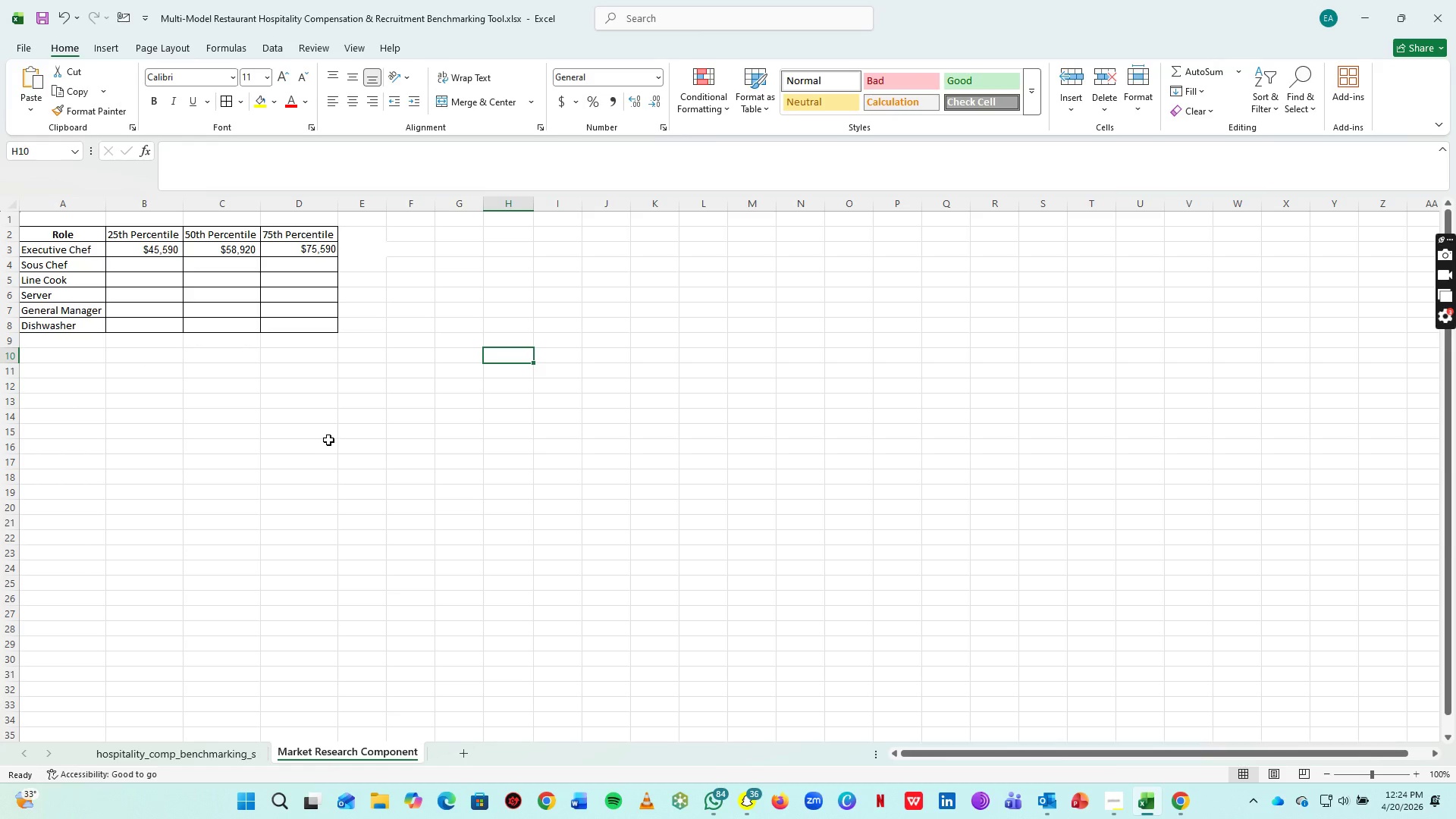 
key(Alt+AltLeft)
 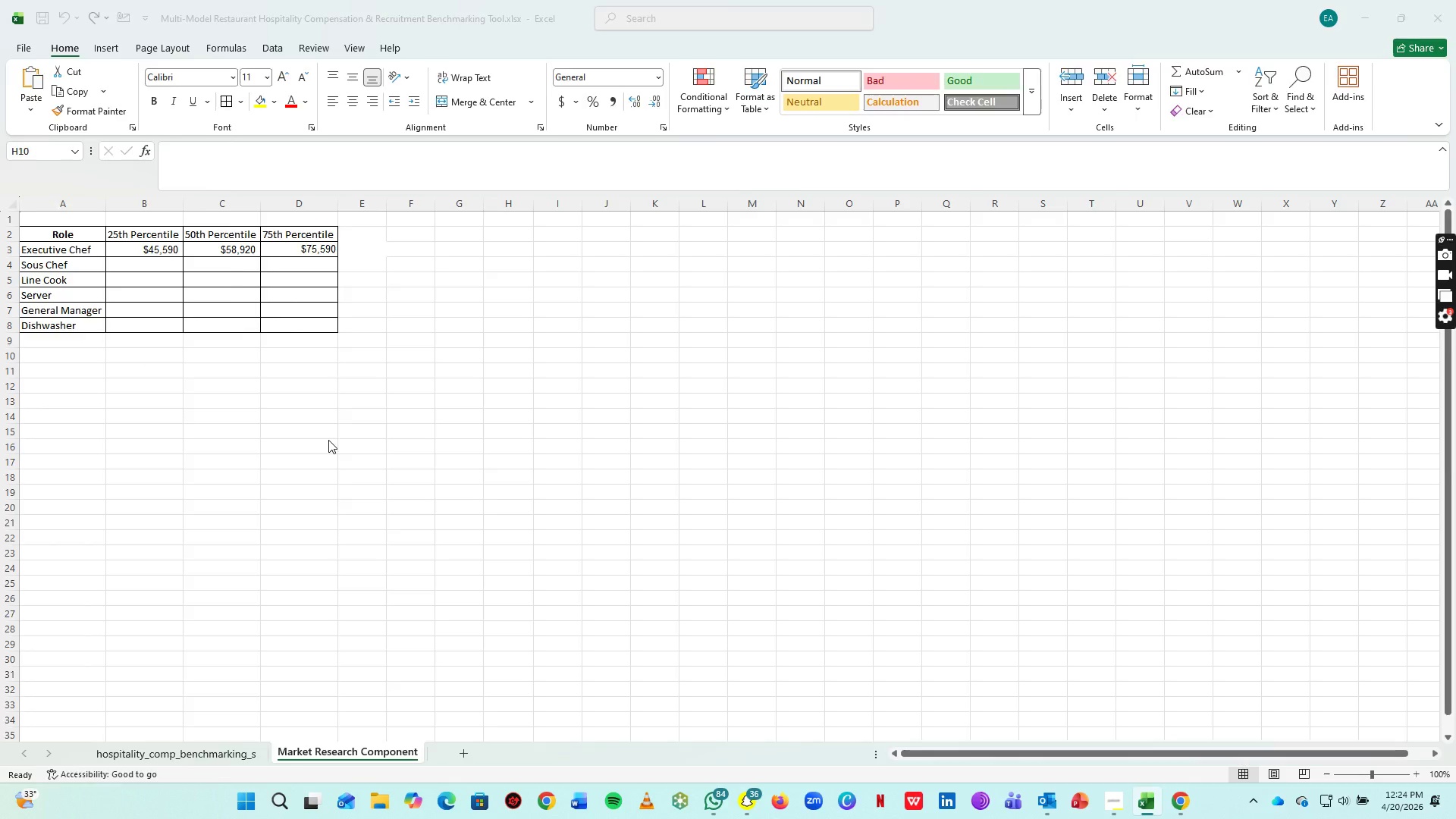 
key(Alt+Tab)